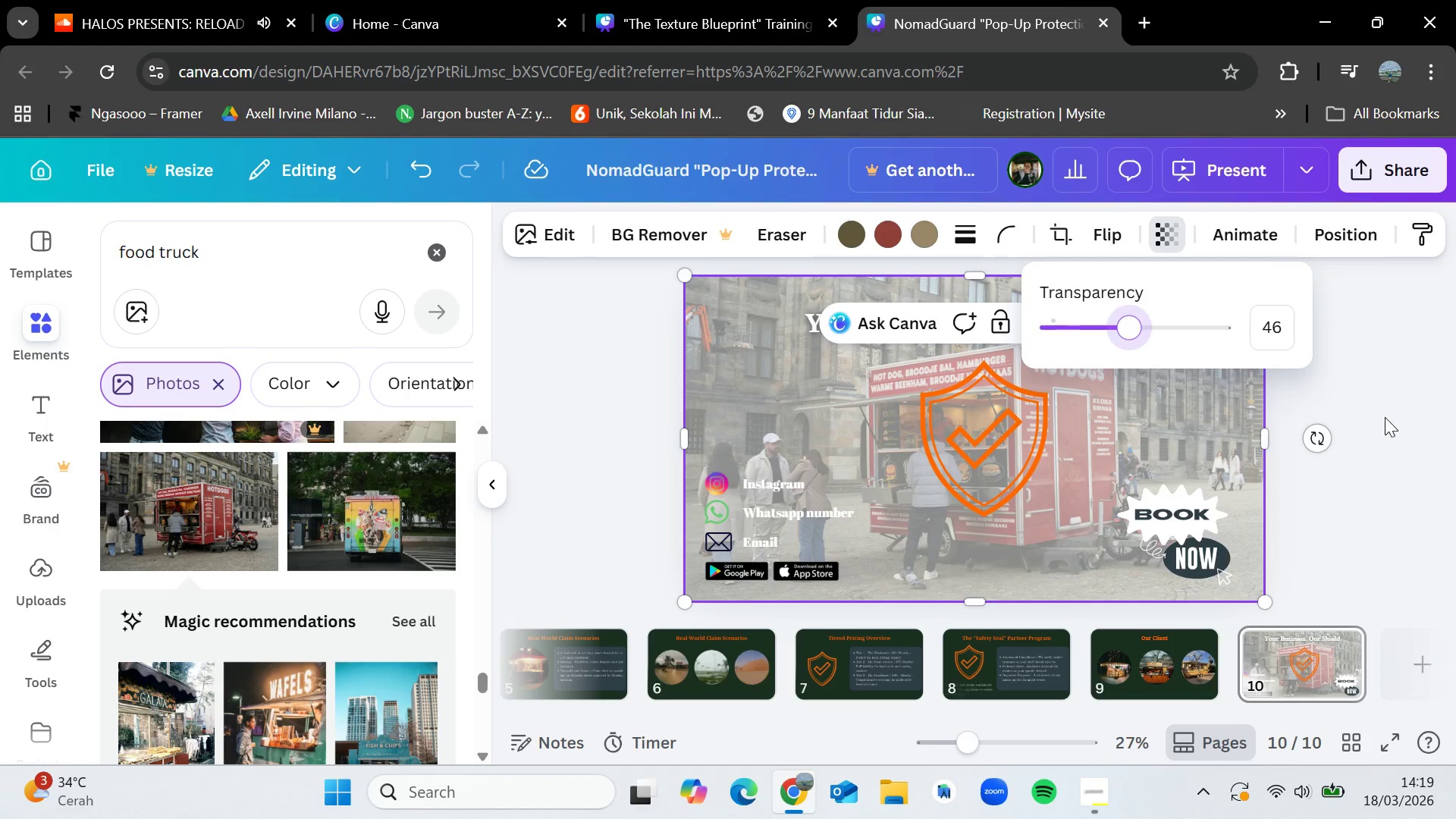 
left_click([1385, 417])
 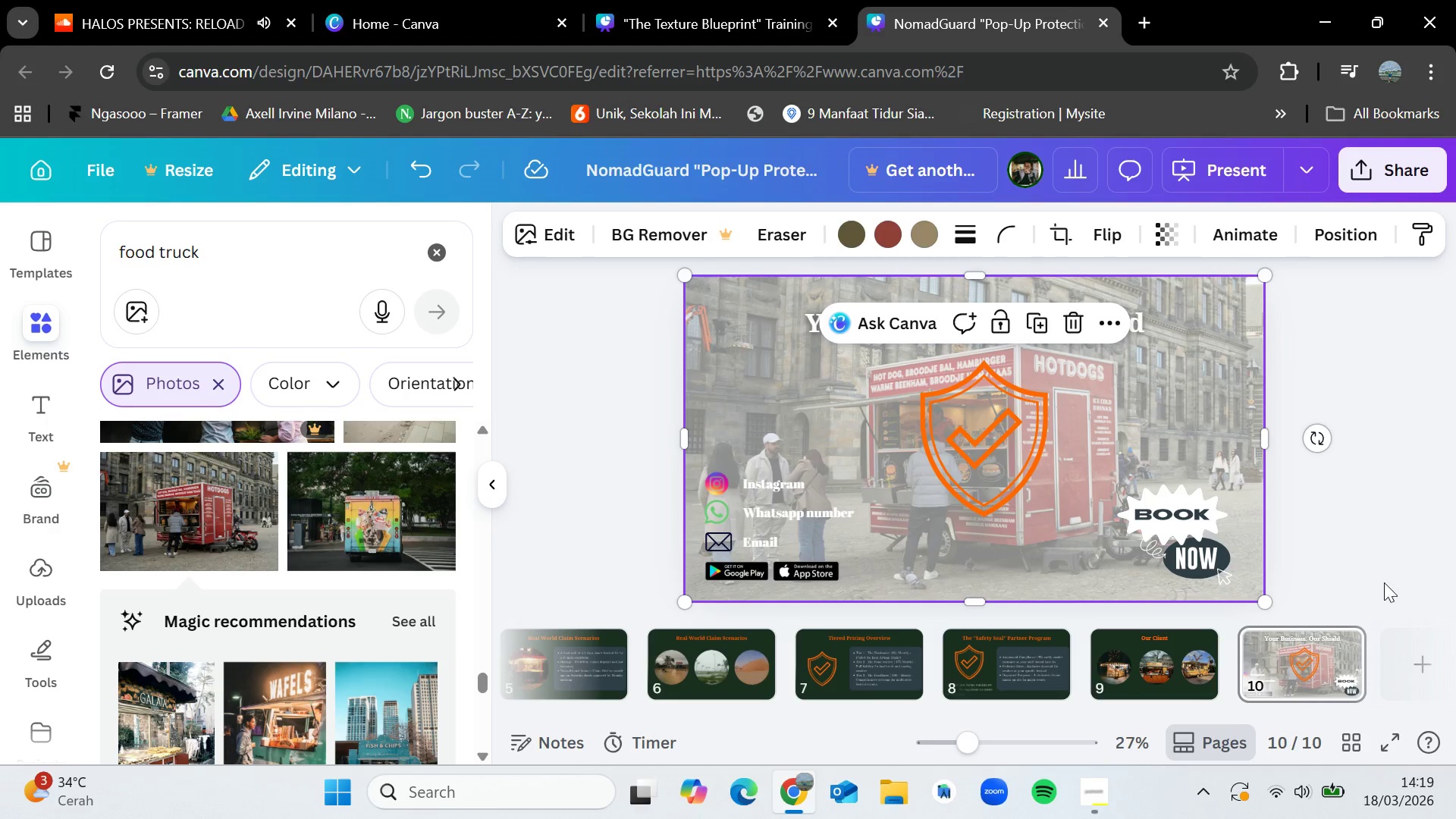 
left_click([1394, 580])
 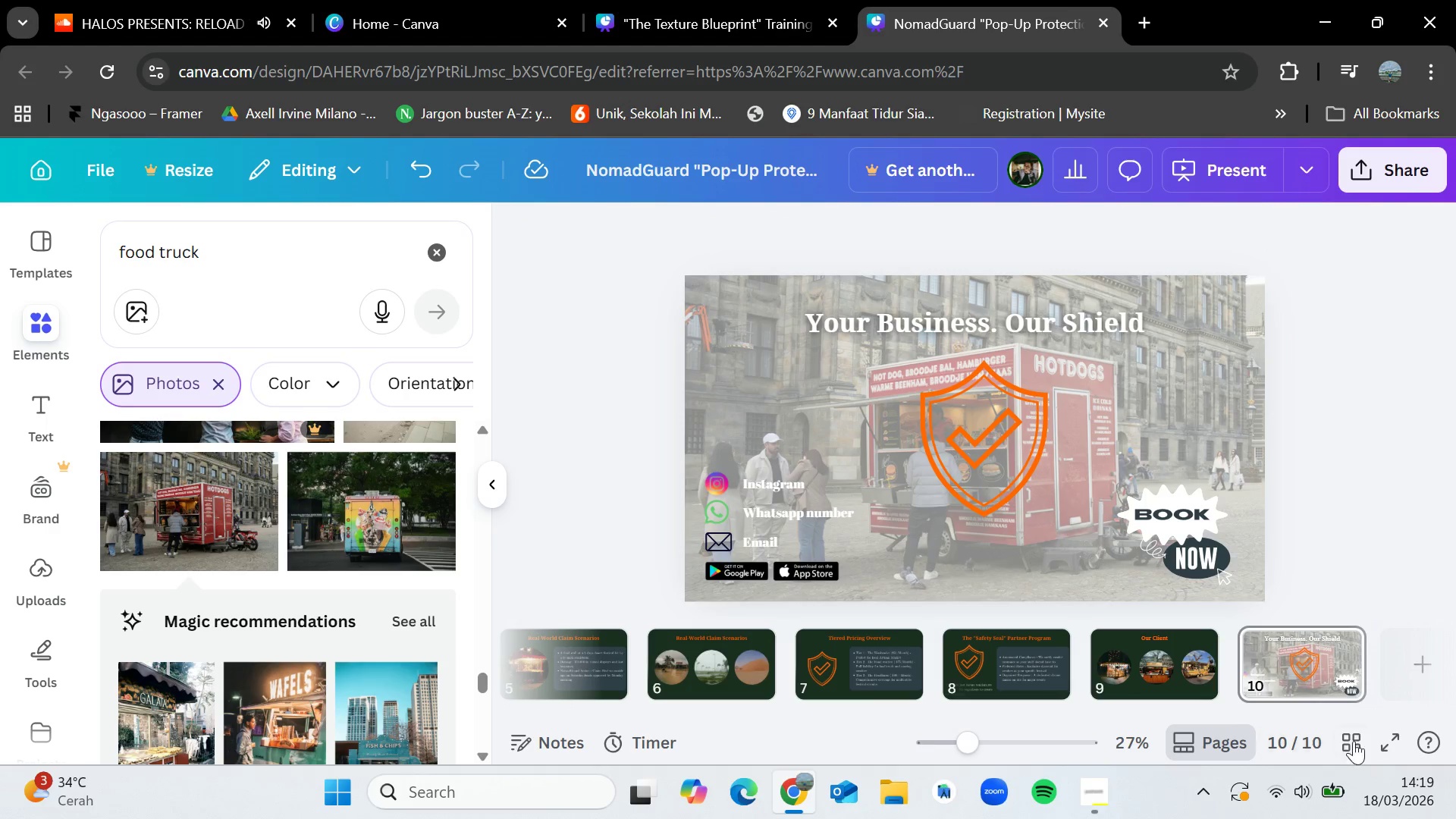 
left_click([1384, 736])
 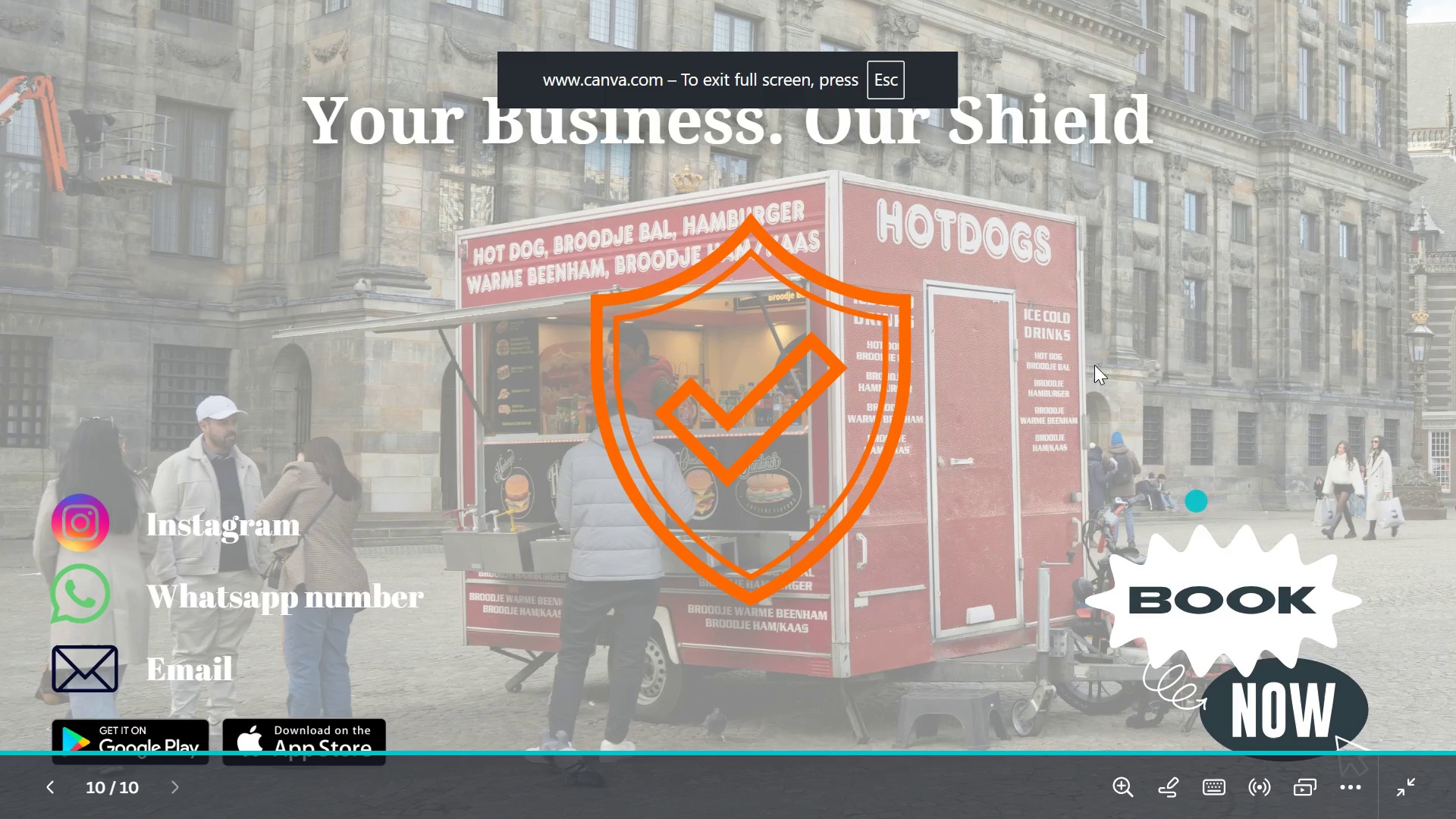 
key(Escape)
 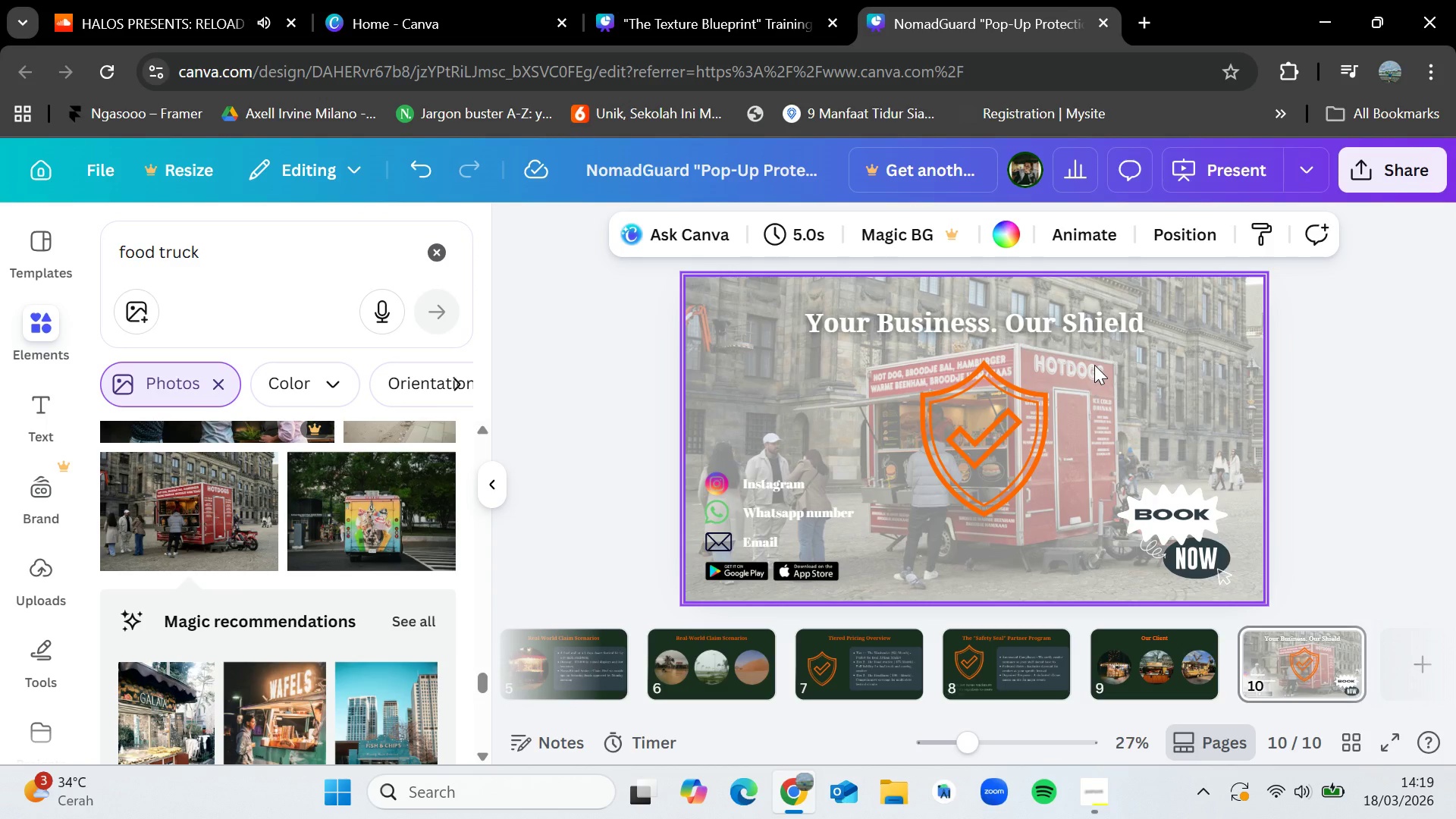 
wait(21.3)
 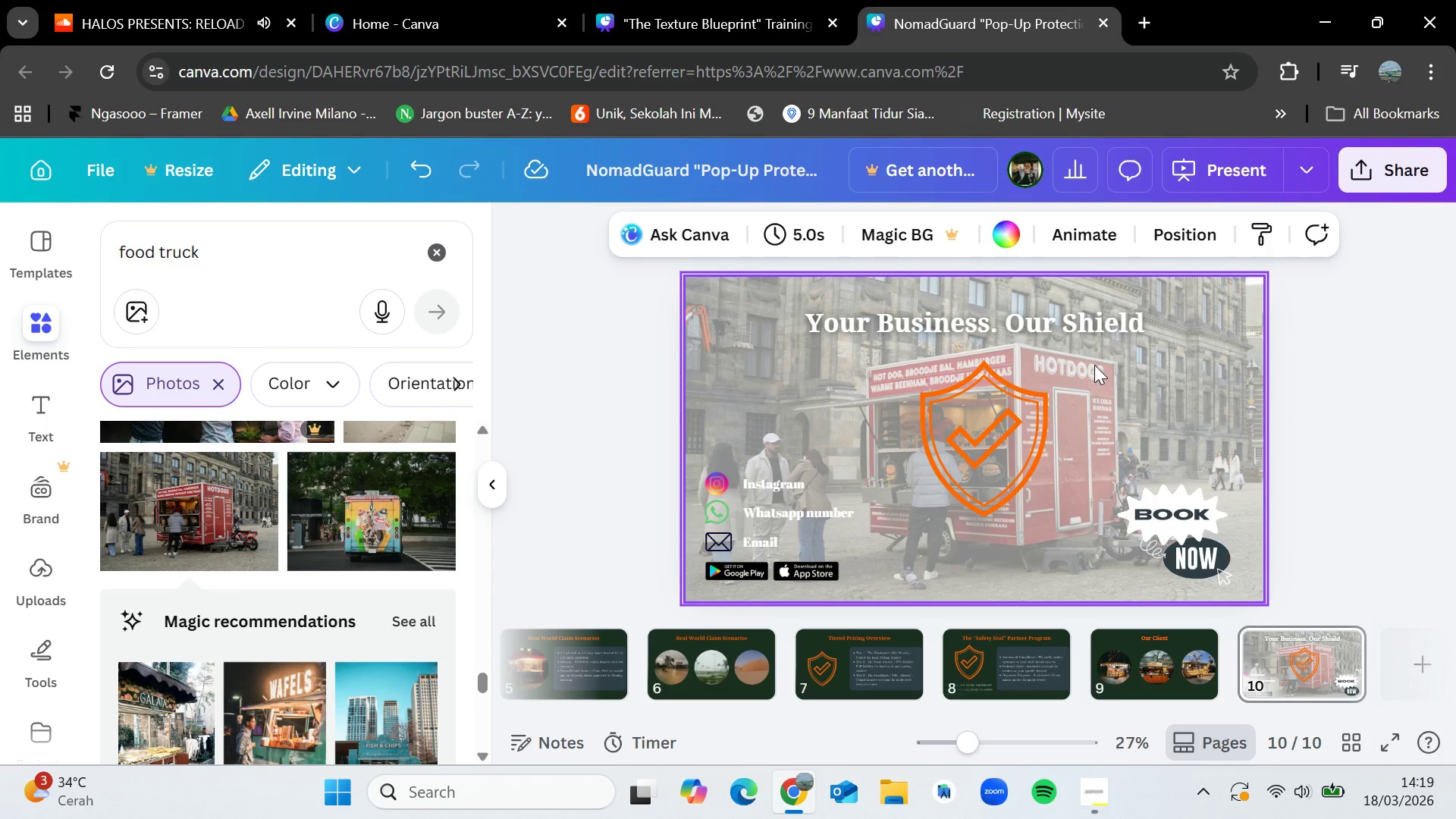 
left_click([1082, 797])